 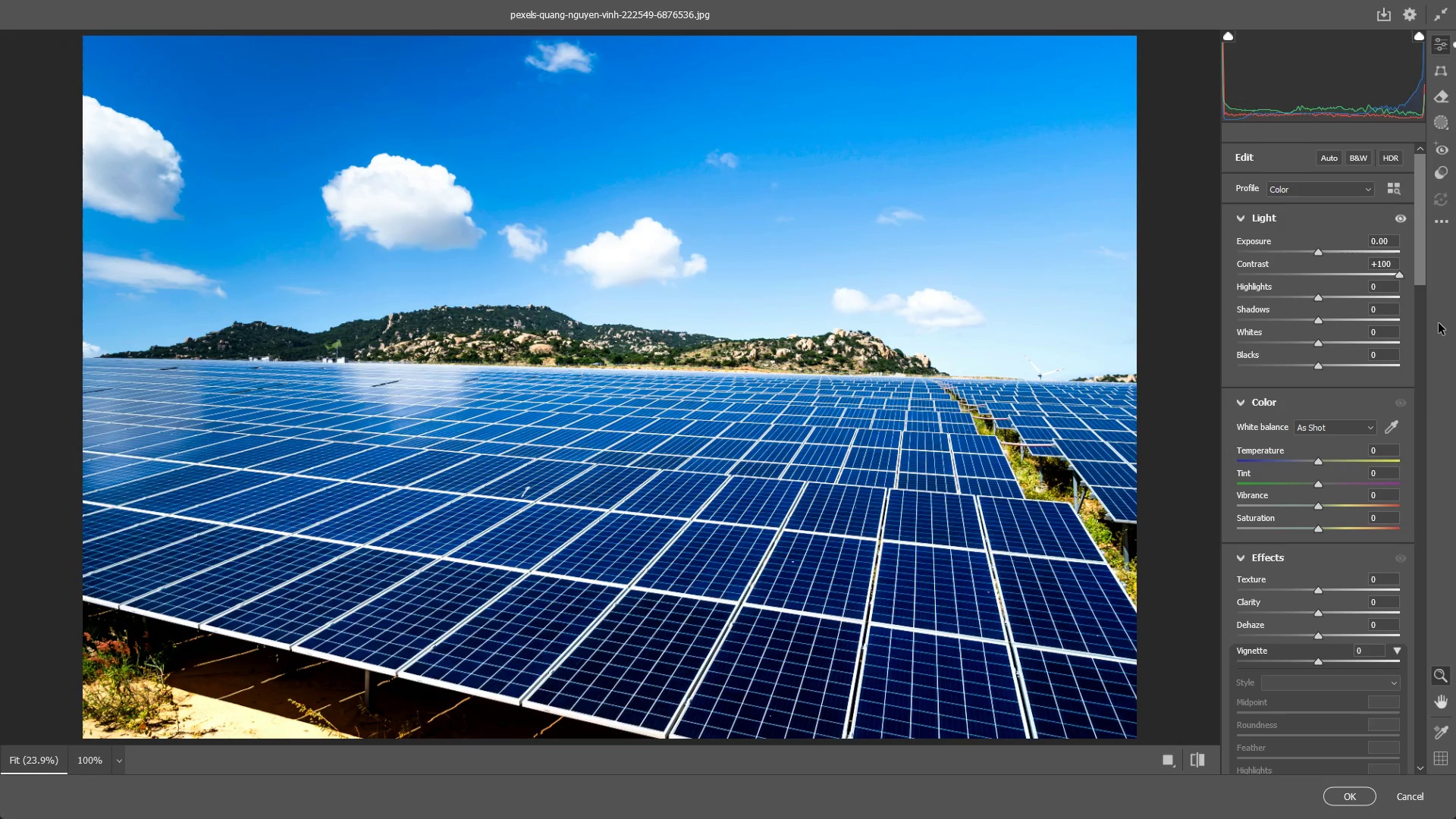 
key(Control+ControlLeft)
 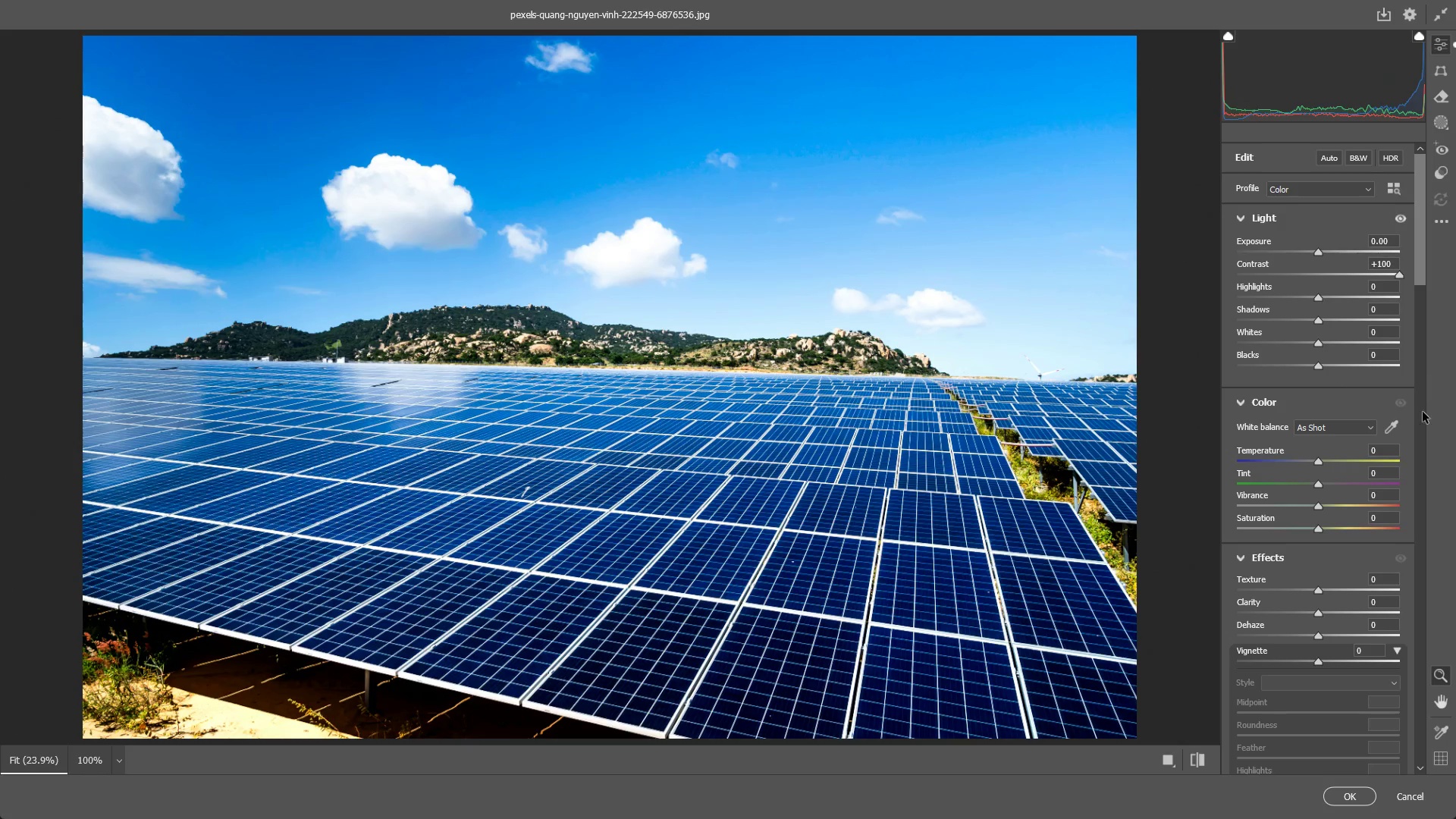 
key(Control+Z)
 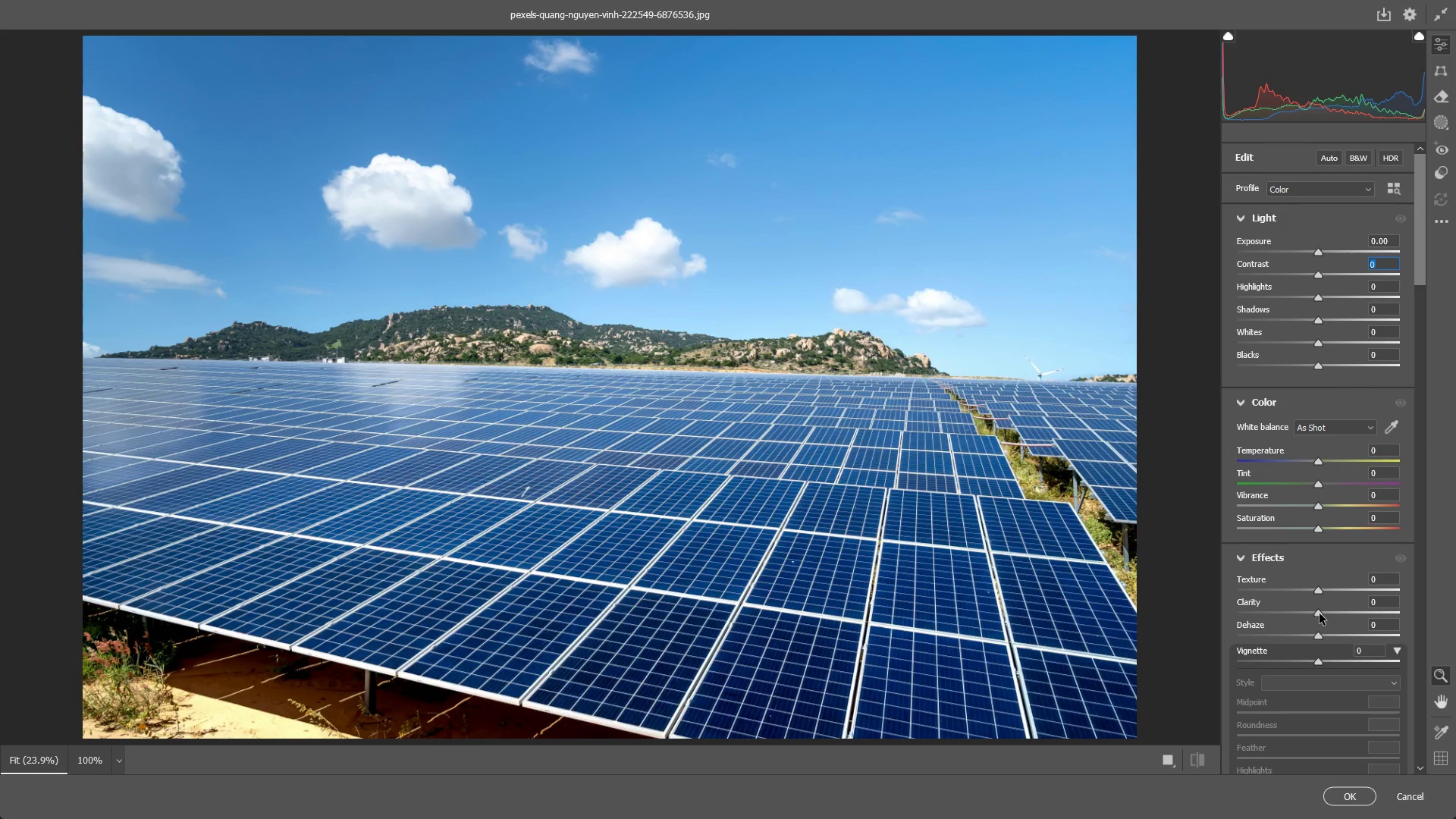 
left_click_drag(start_coordinate=[1322, 613], to_coordinate=[1361, 618])
 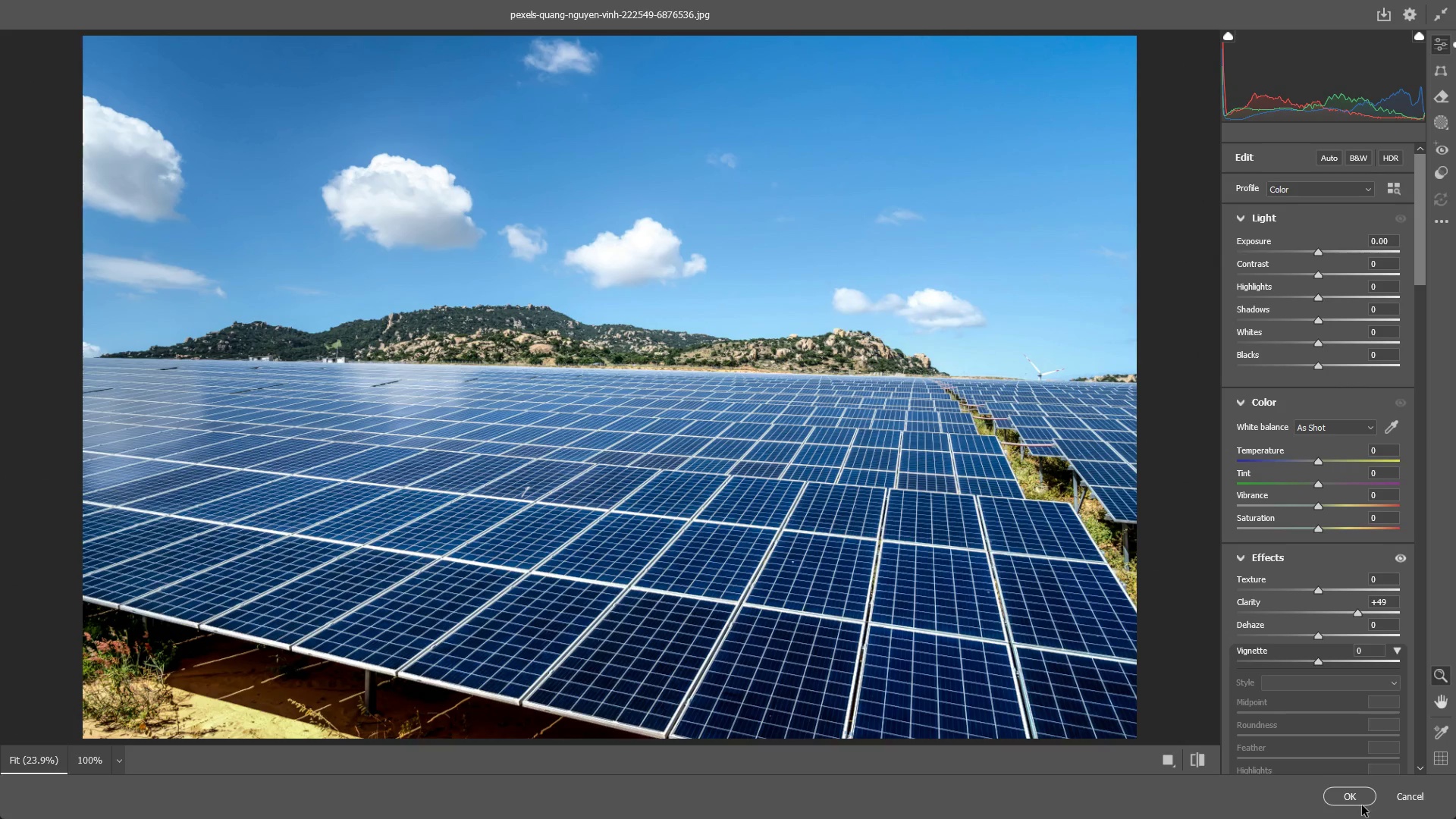 
left_click([1355, 797])
 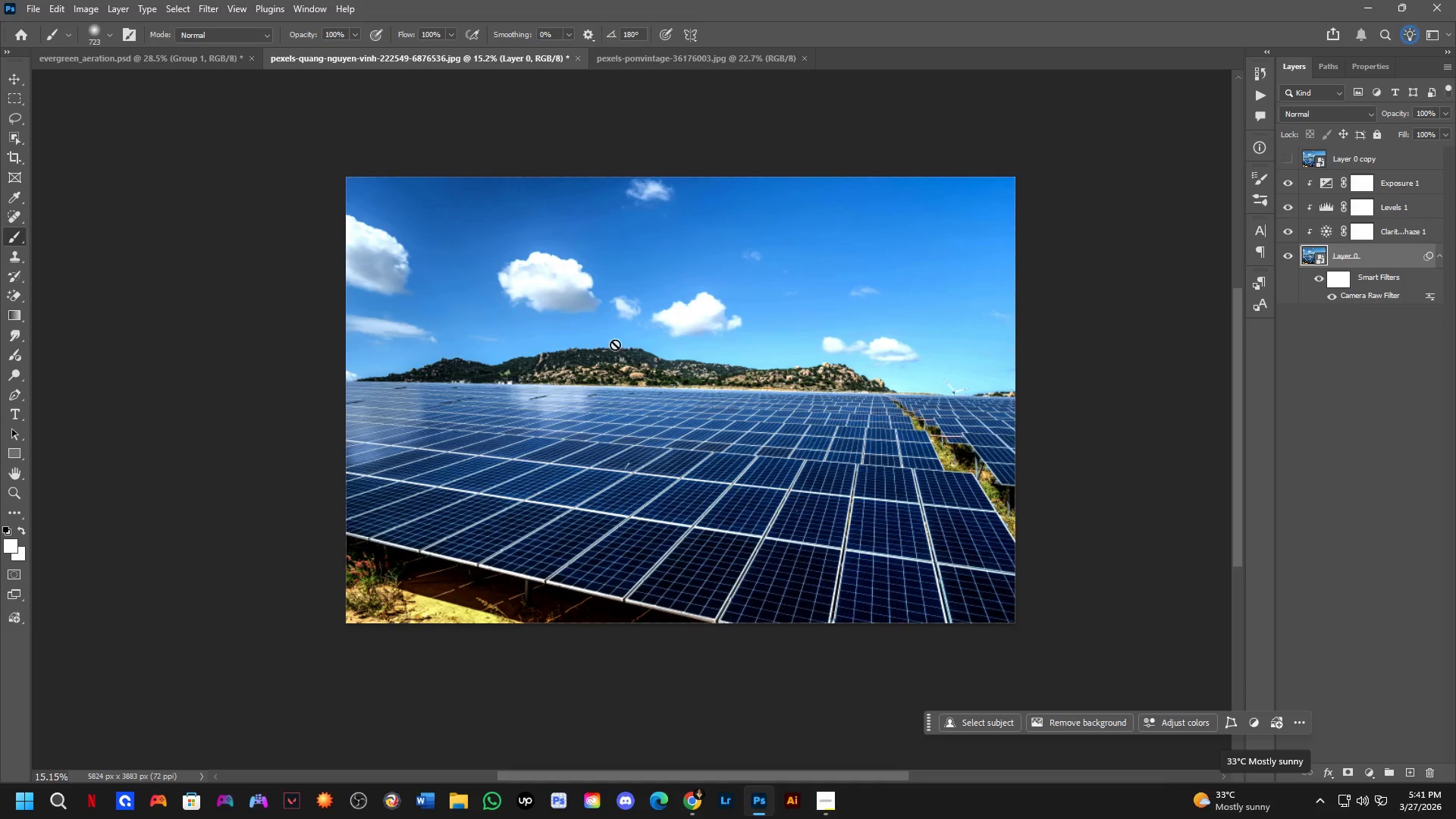 
scroll: coordinate [663, 312], scroll_direction: up, amount: 2.0
 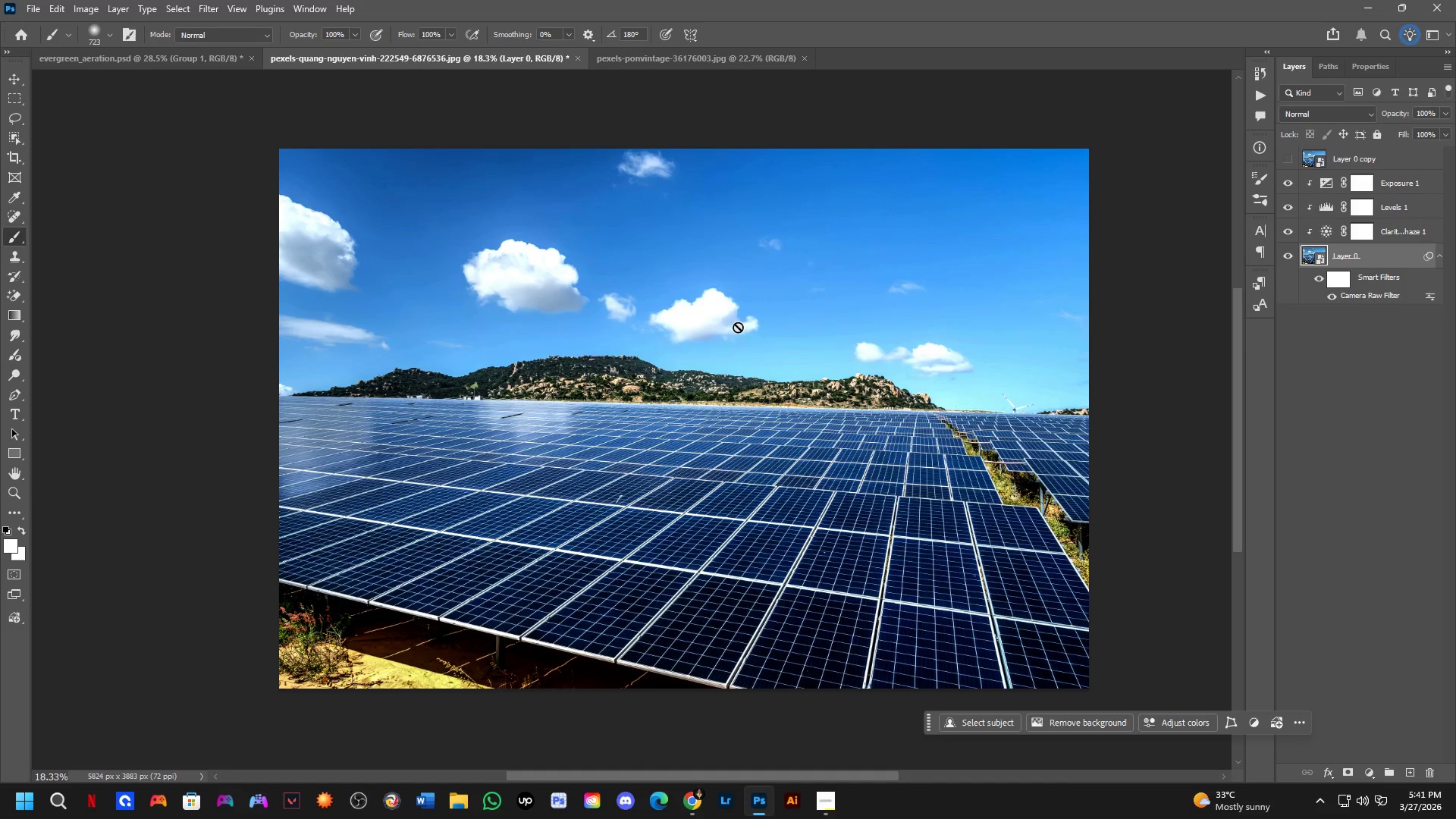 
left_click([1288, 152])
 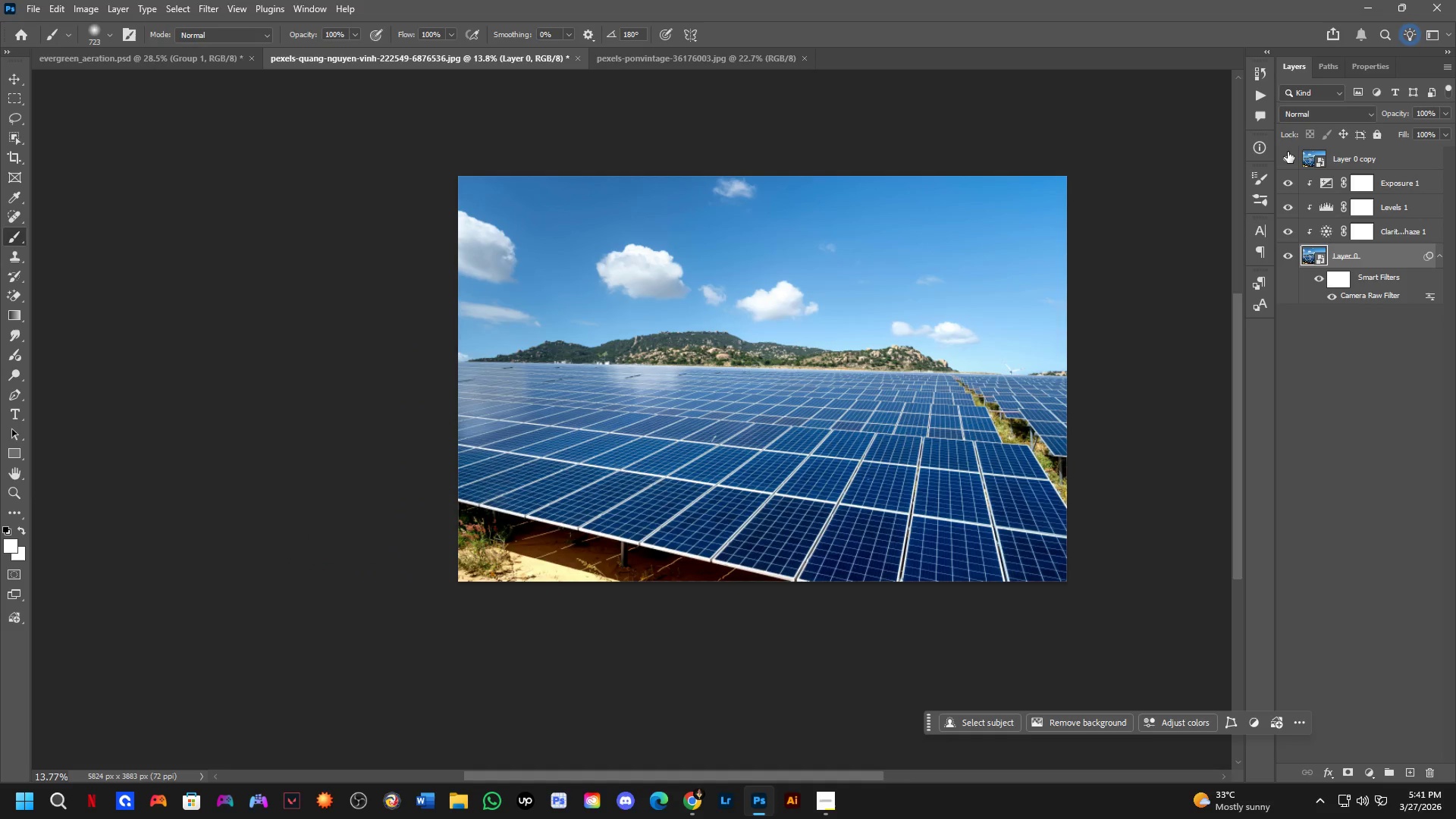 
scroll: coordinate [1050, 246], scroll_direction: down, amount: 3.0
 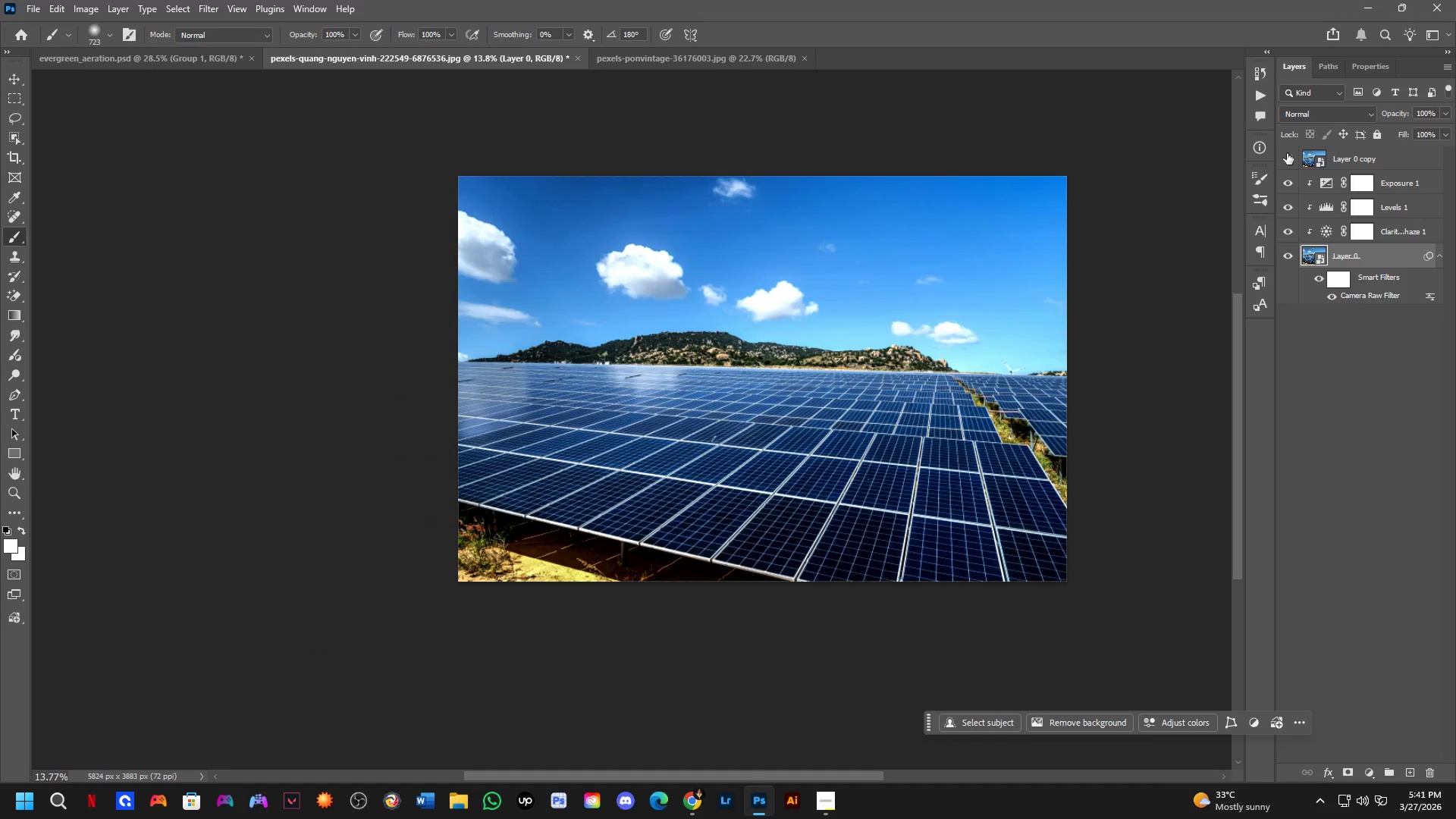 
double_click([1288, 152])
 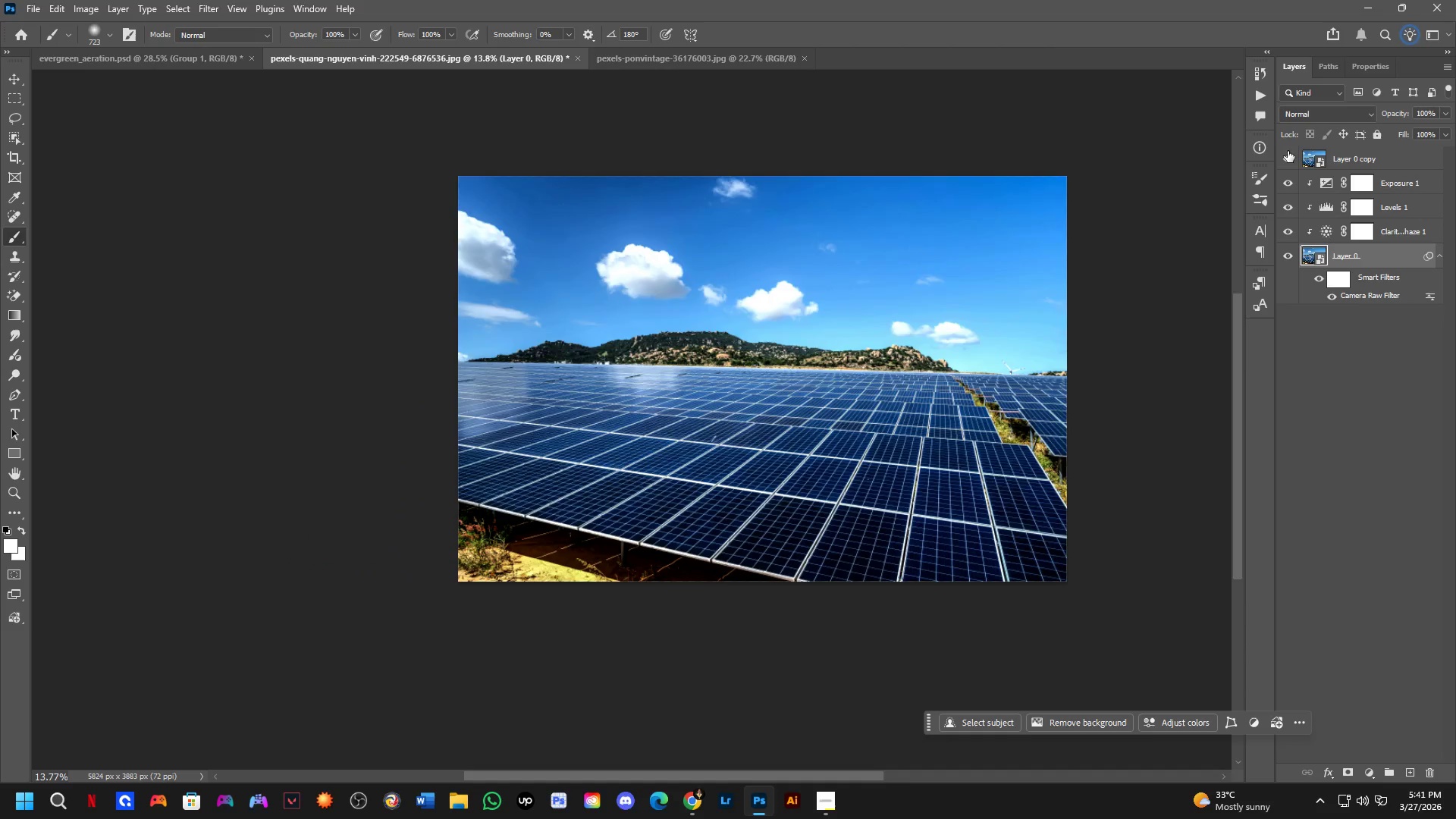 
double_click([1288, 151])
 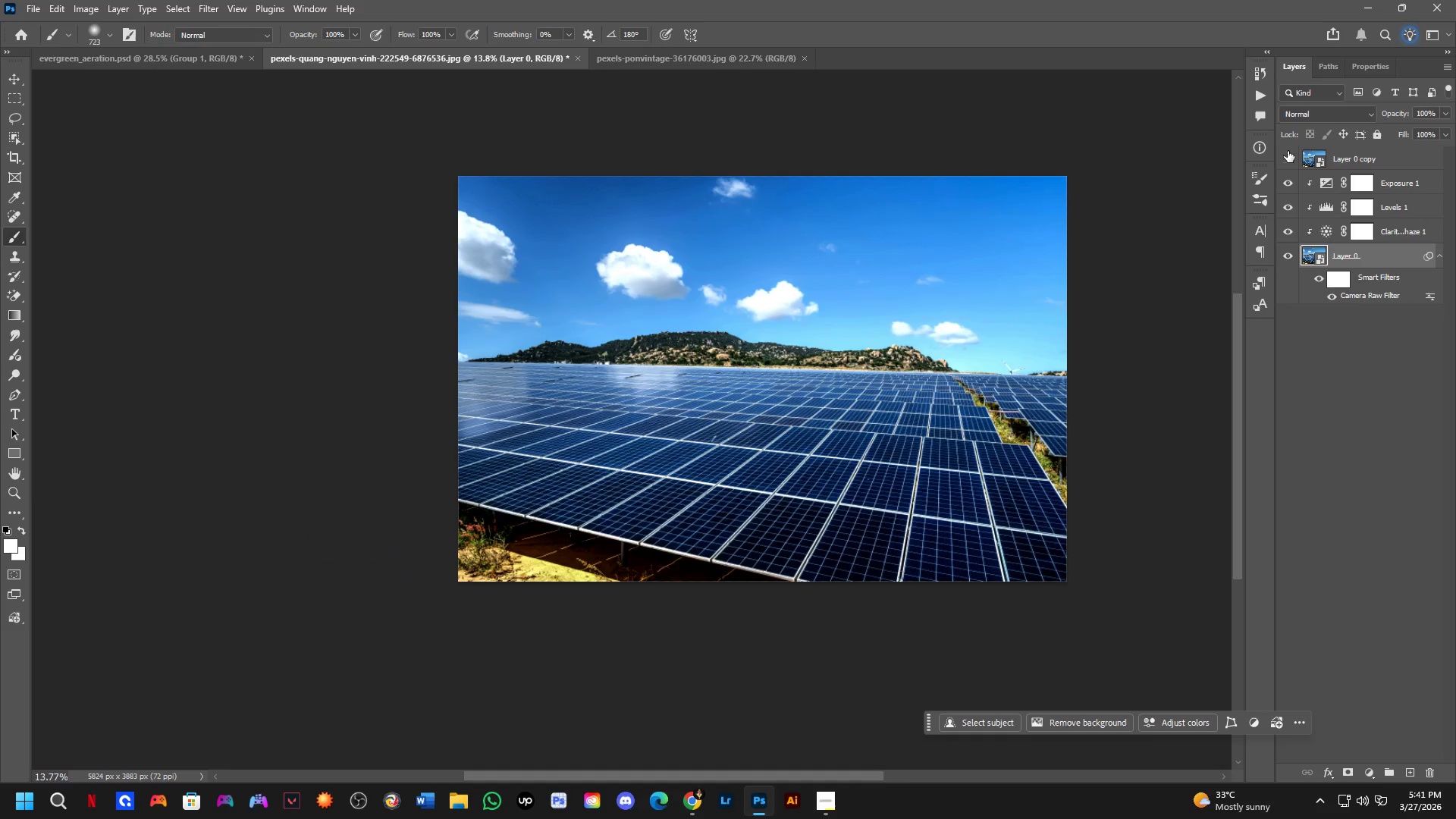 
double_click([1288, 151])
 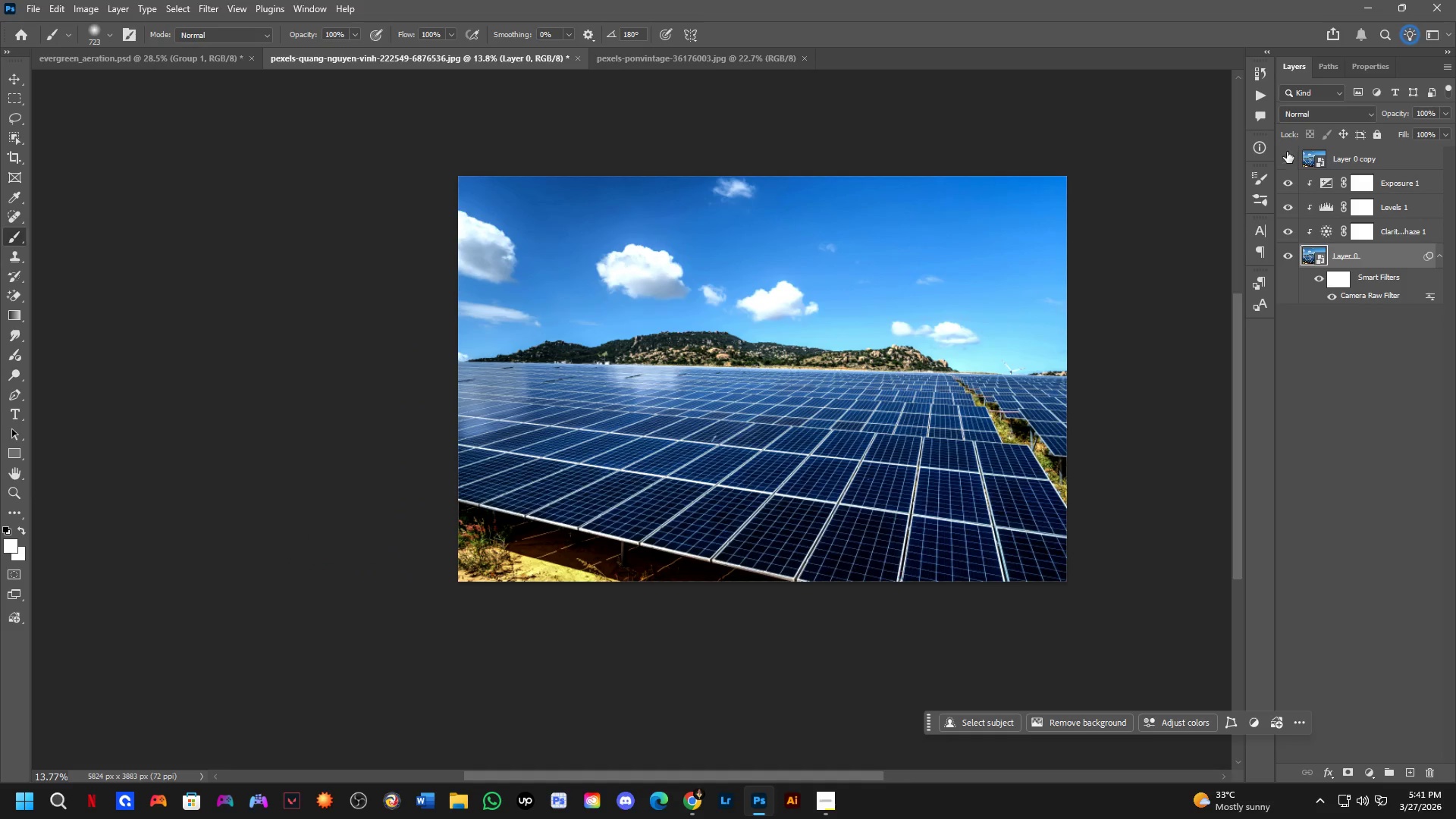 
key(Alt+AltLeft)
 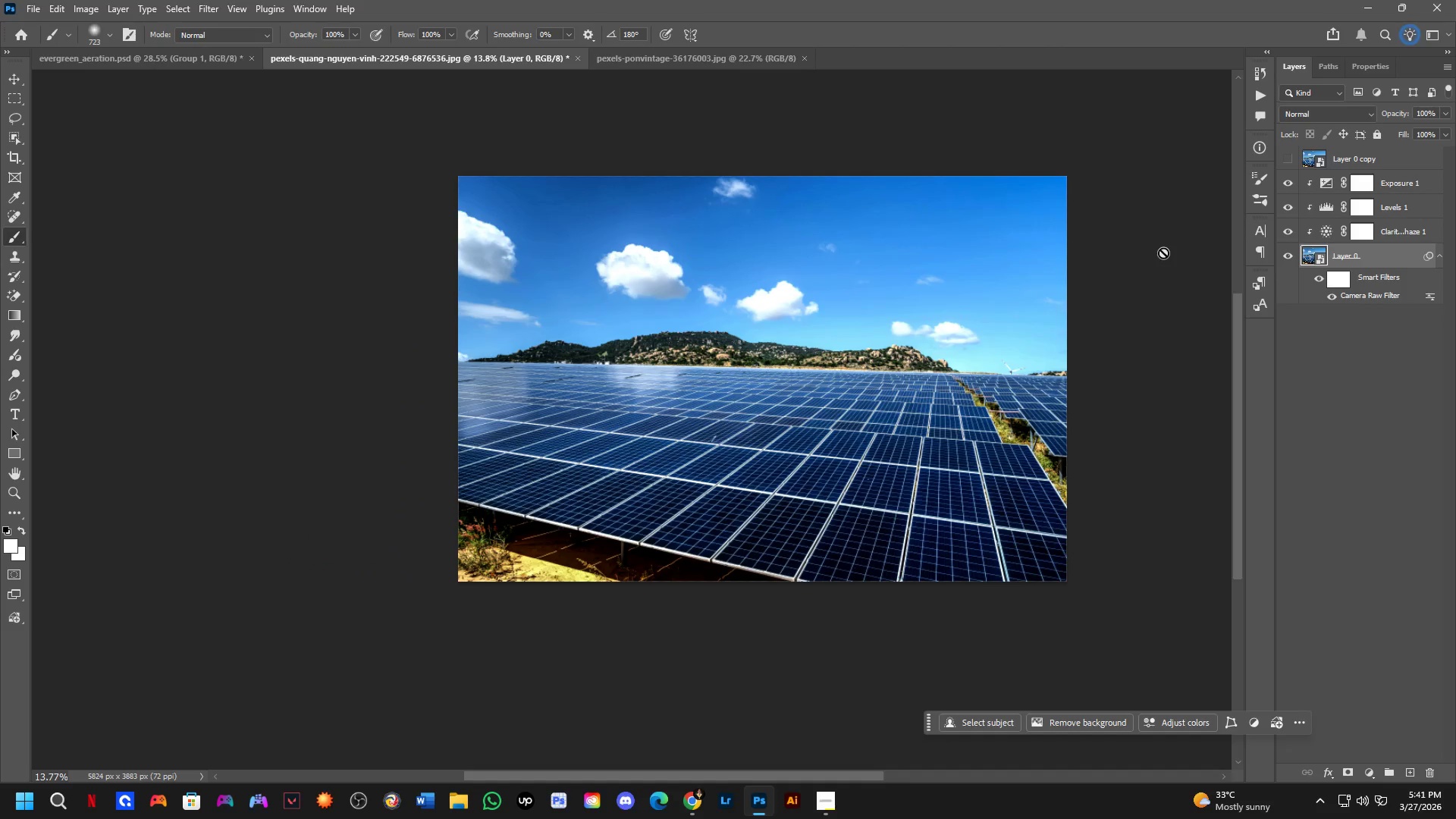 
key(Alt+Tab)